 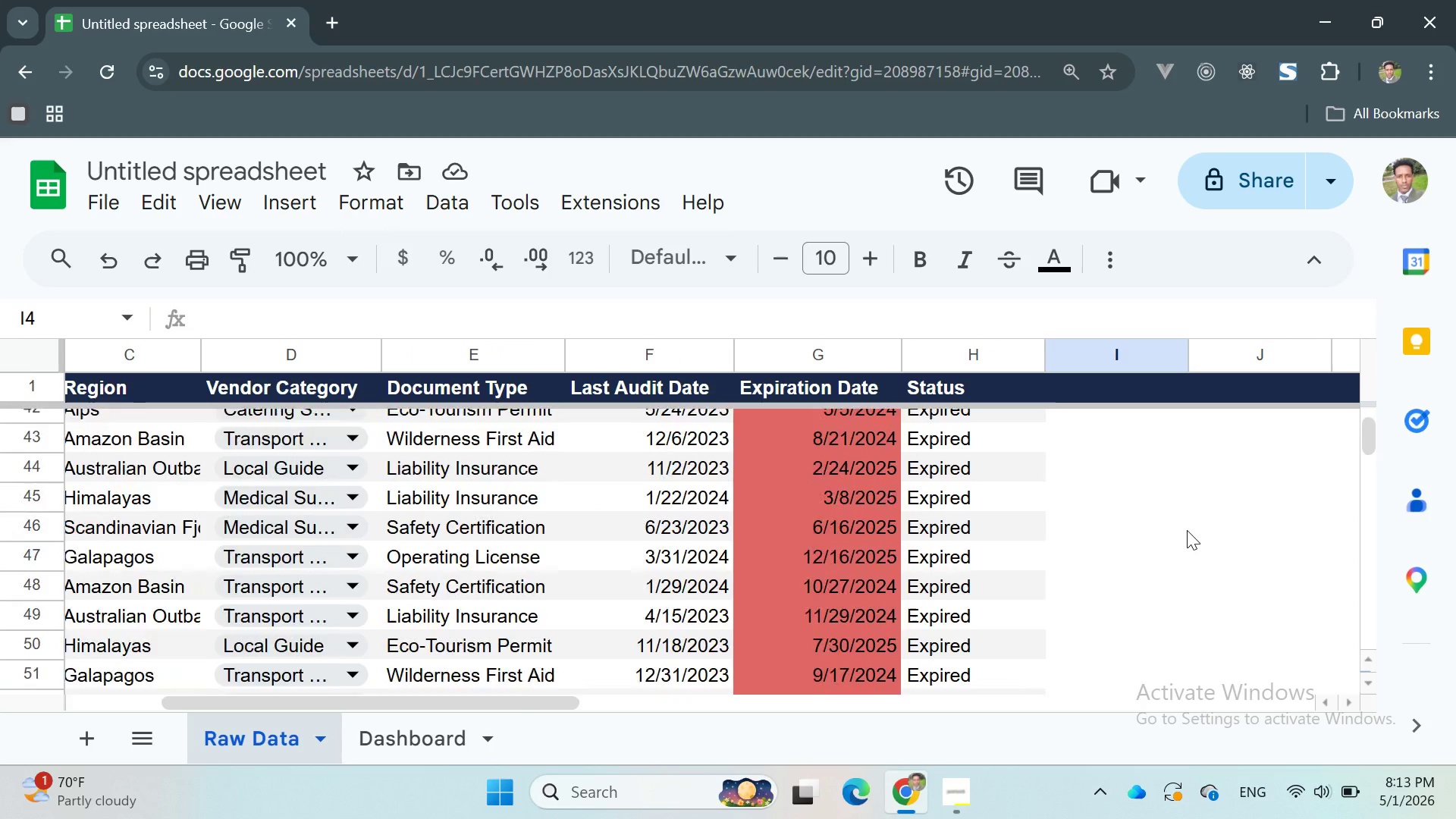 
left_click([239, 207])
 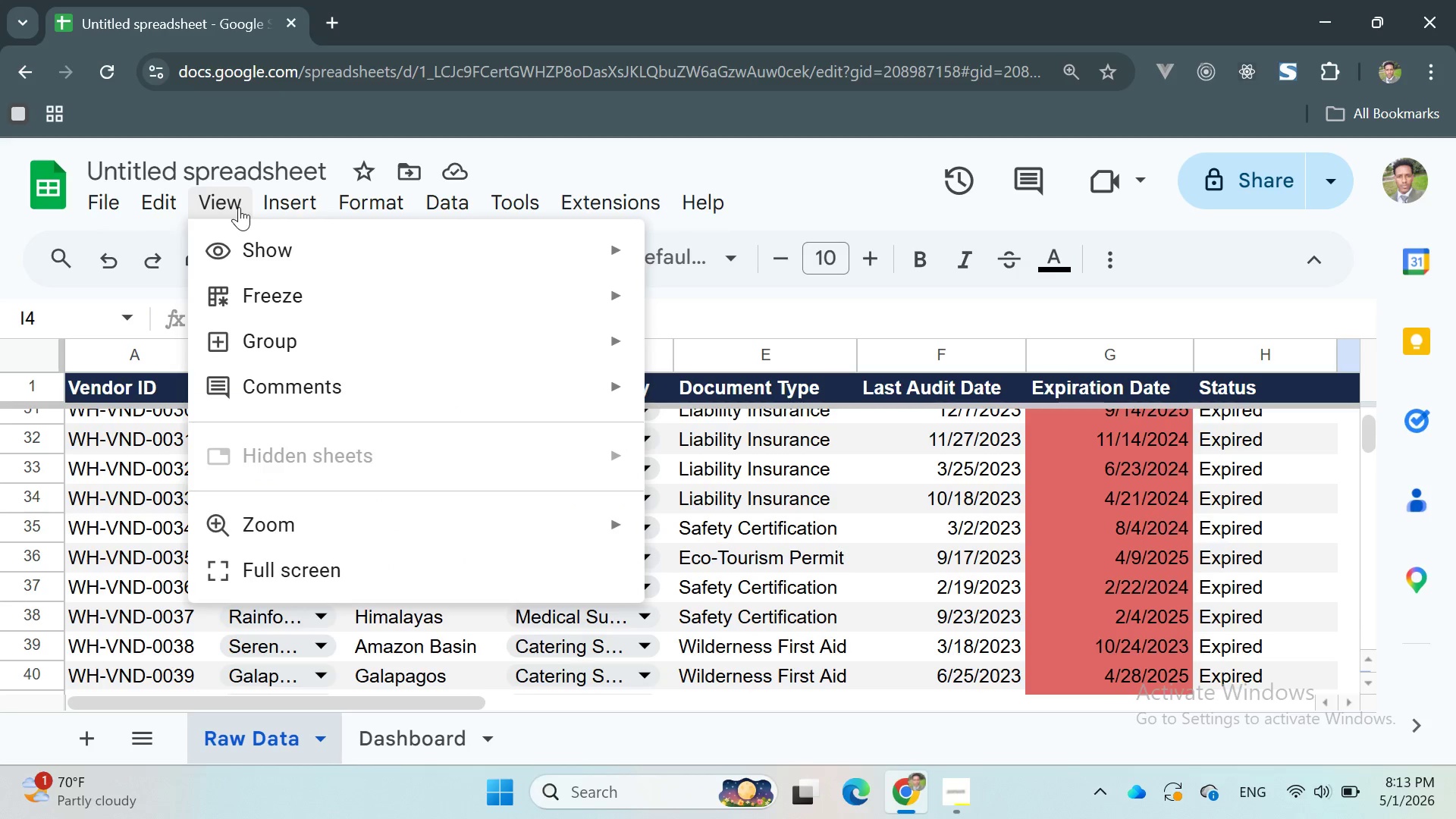 
mouse_move([281, 247])
 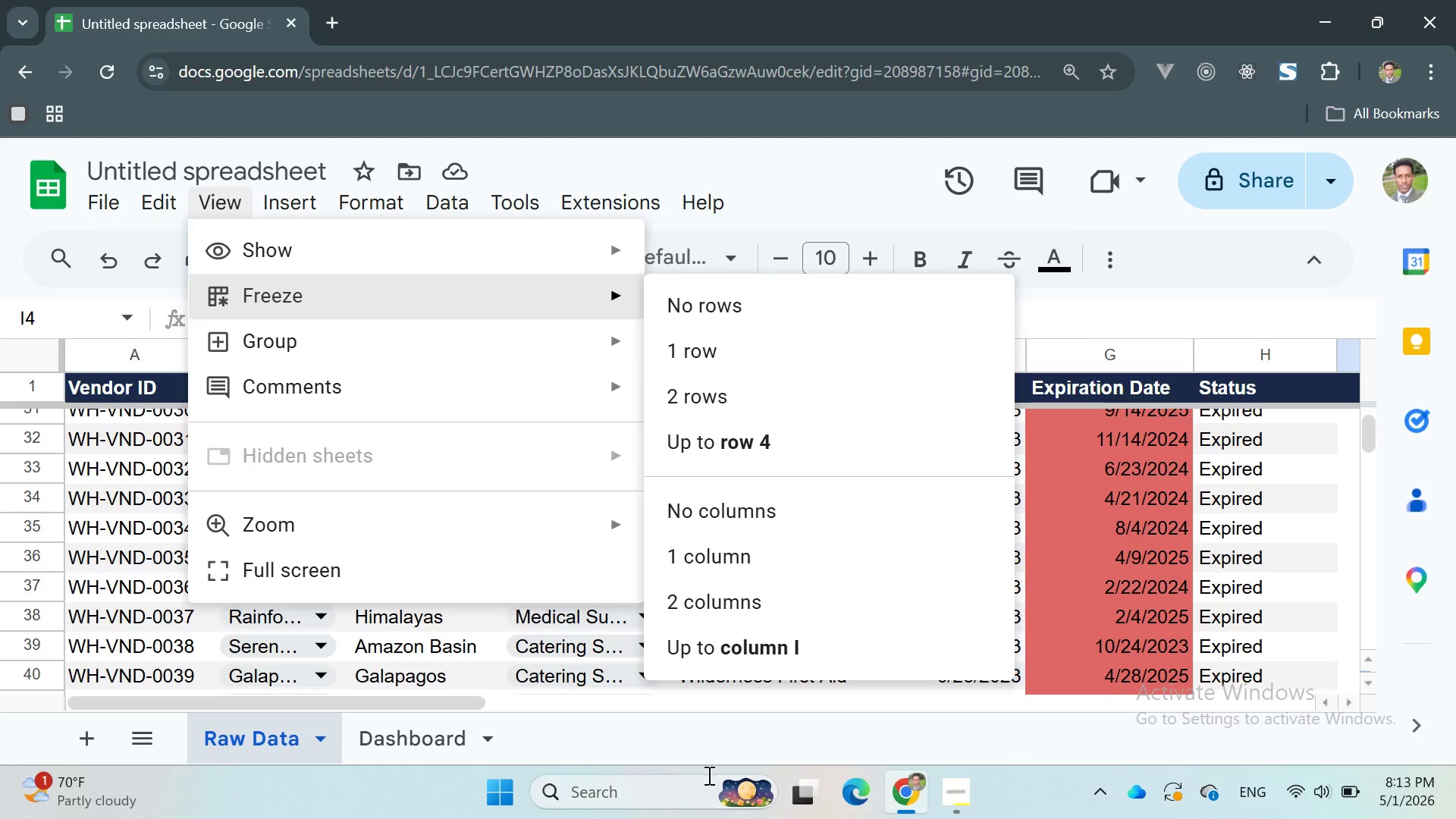 
left_click([491, 729])
 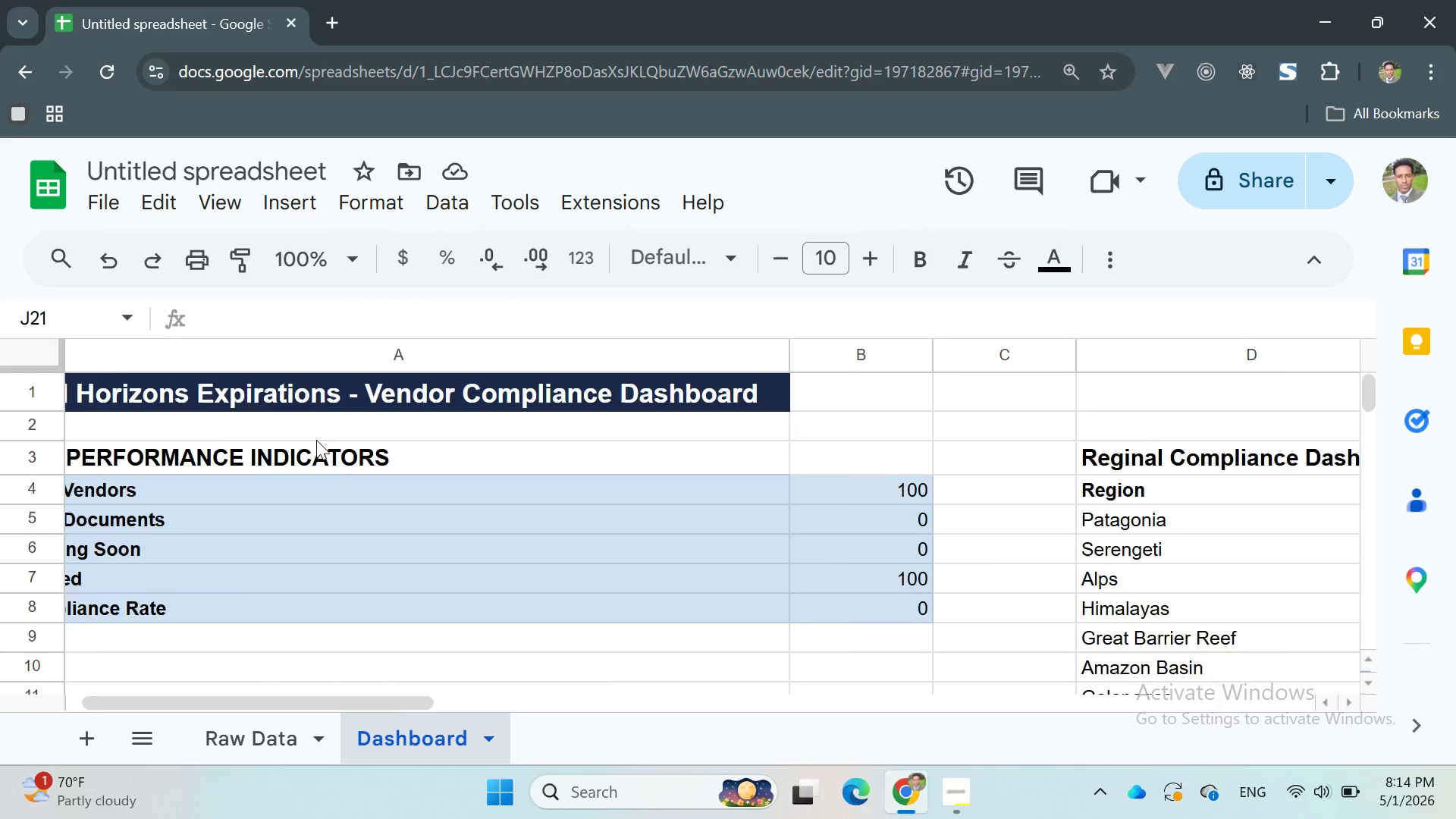 
left_click([349, 467])
 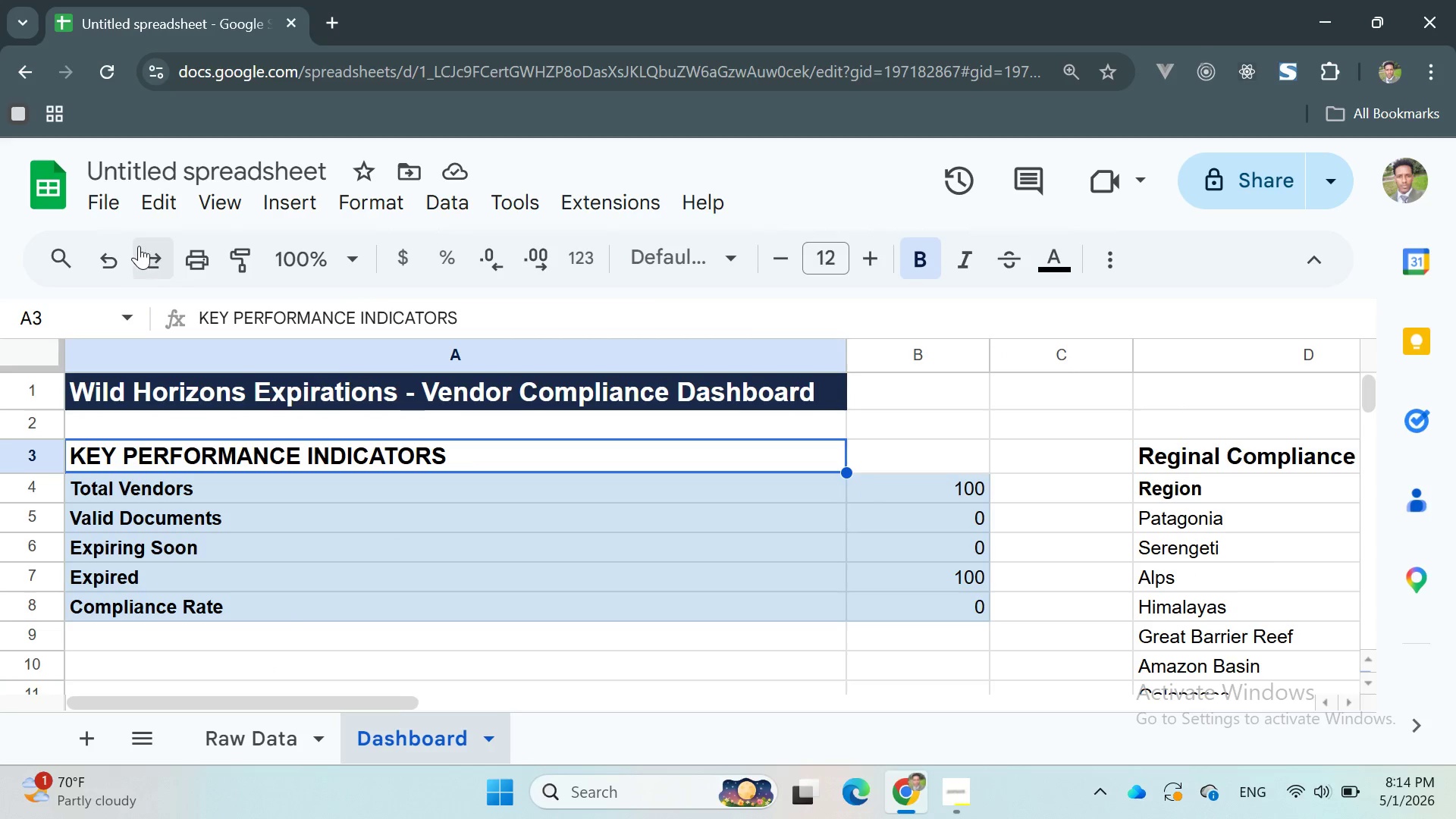 
left_click([215, 201])
 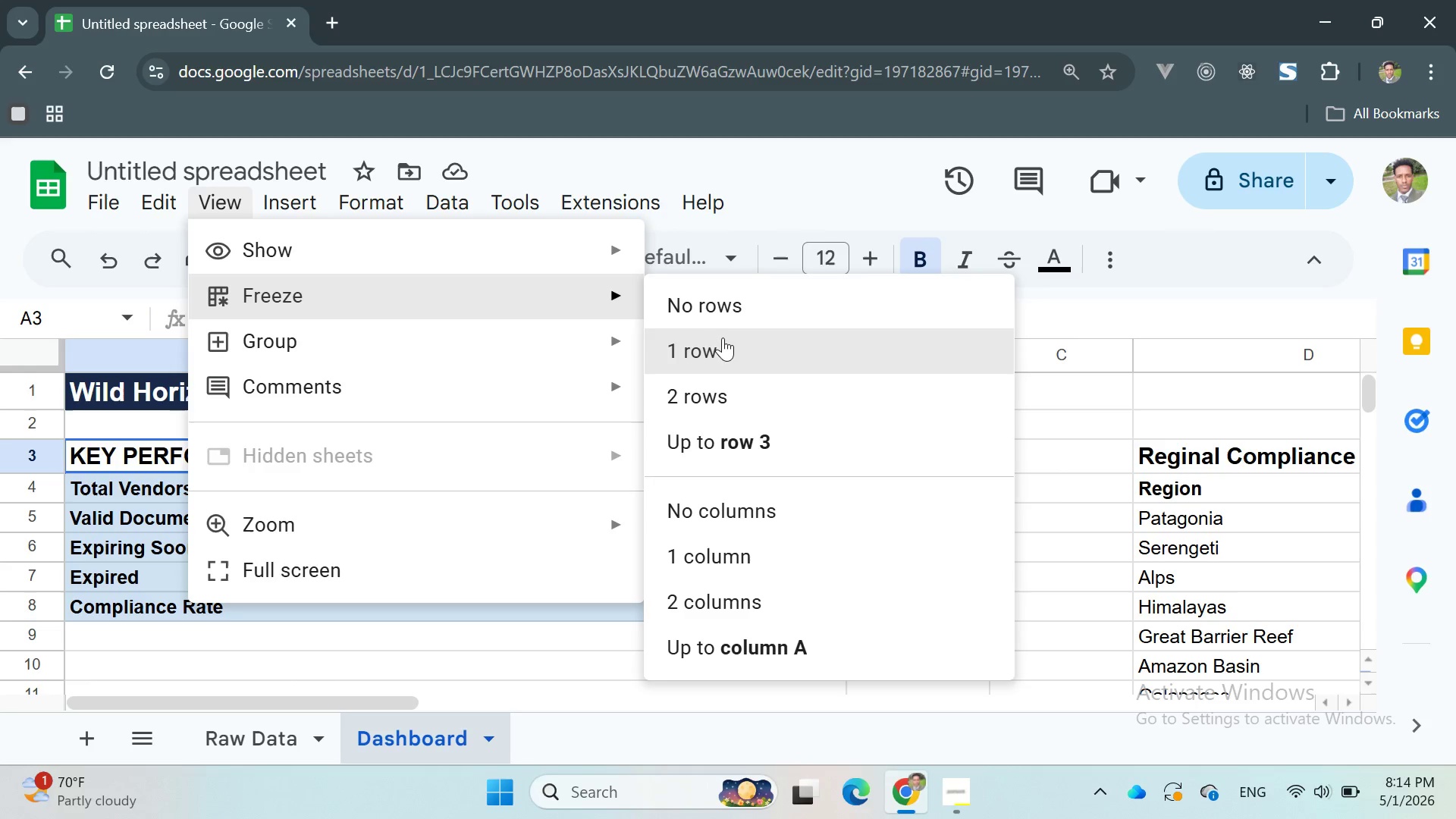 
left_click([726, 350])
 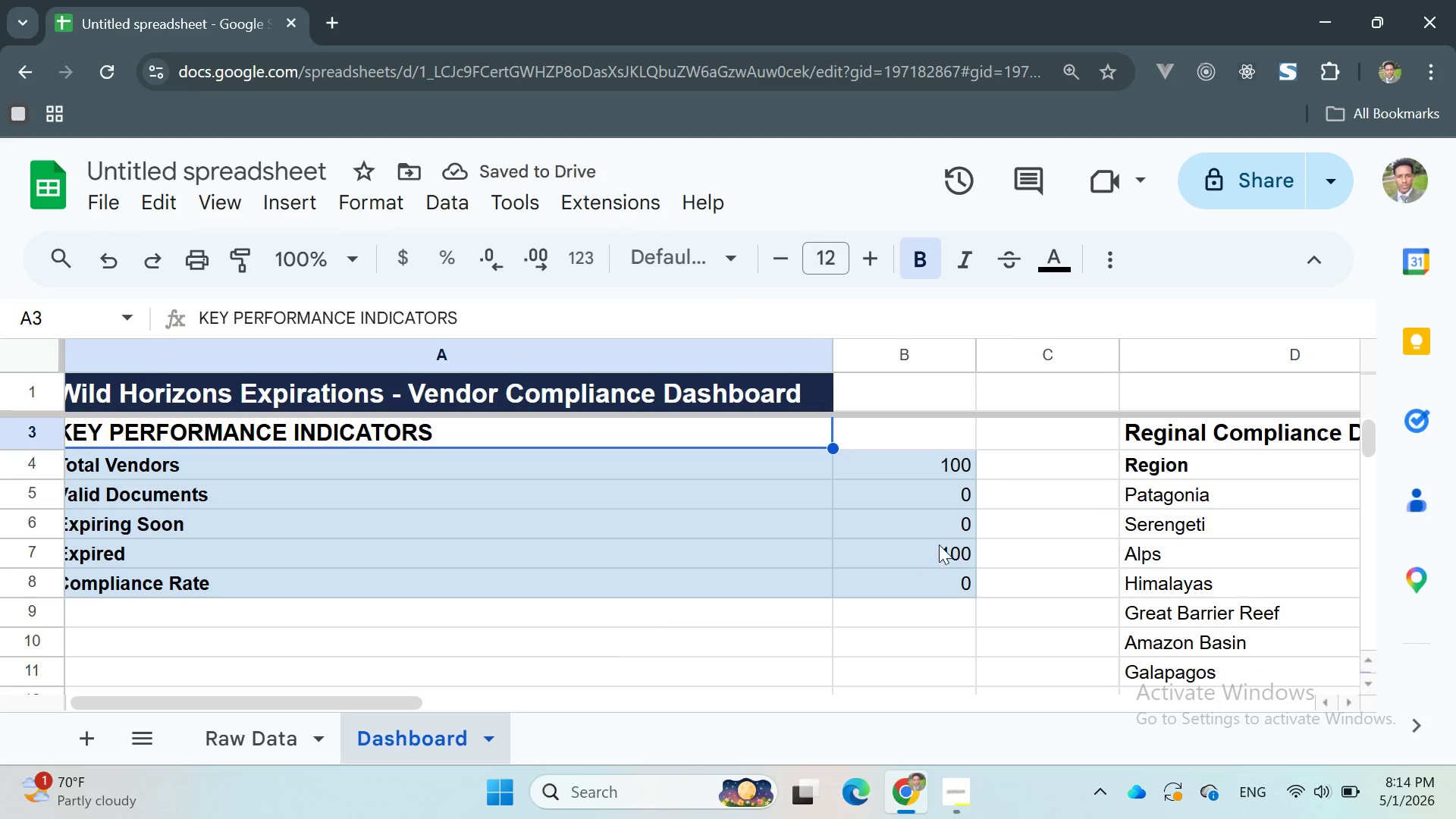 
wait(6.27)
 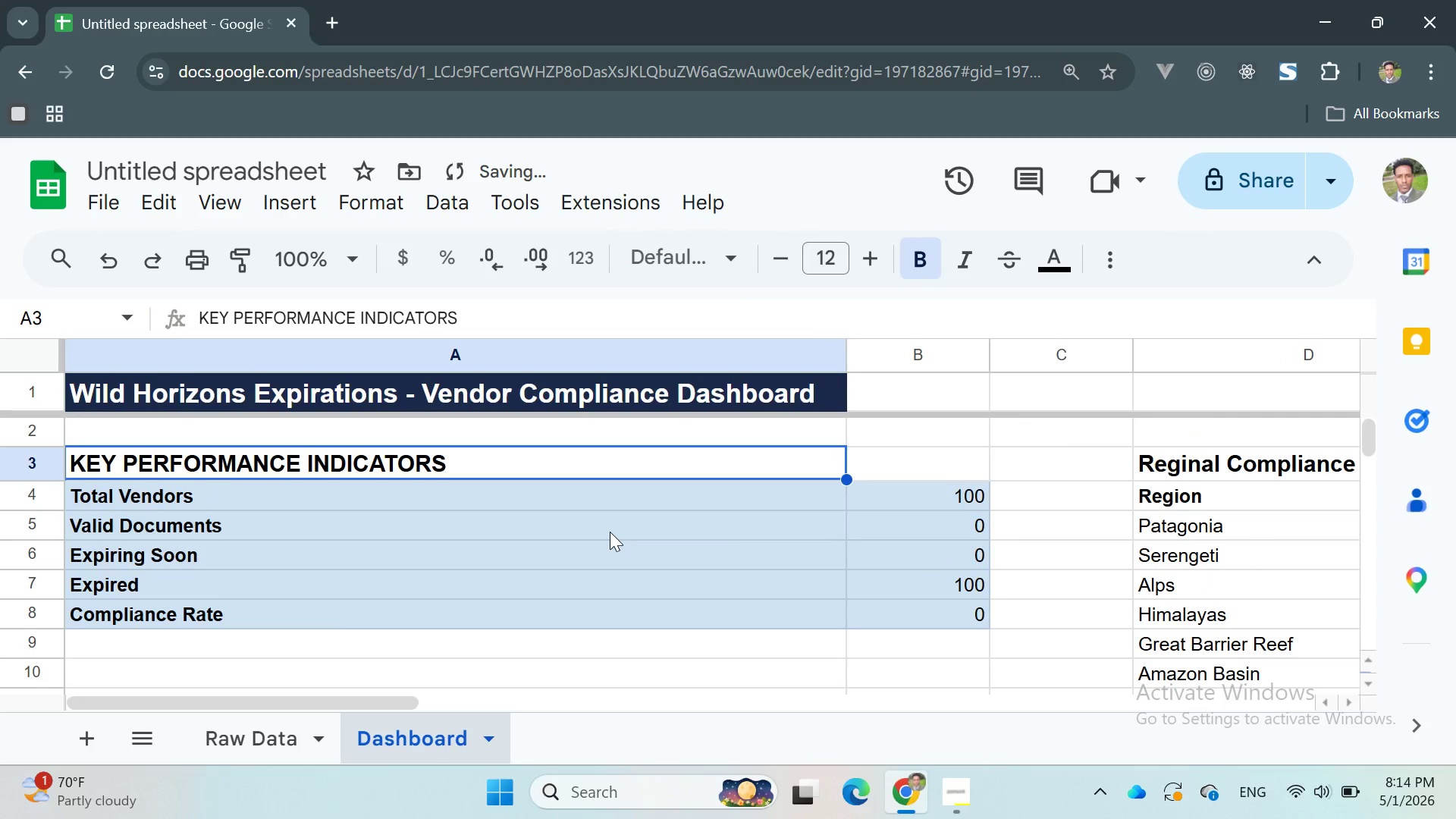 
left_click([994, 476])
 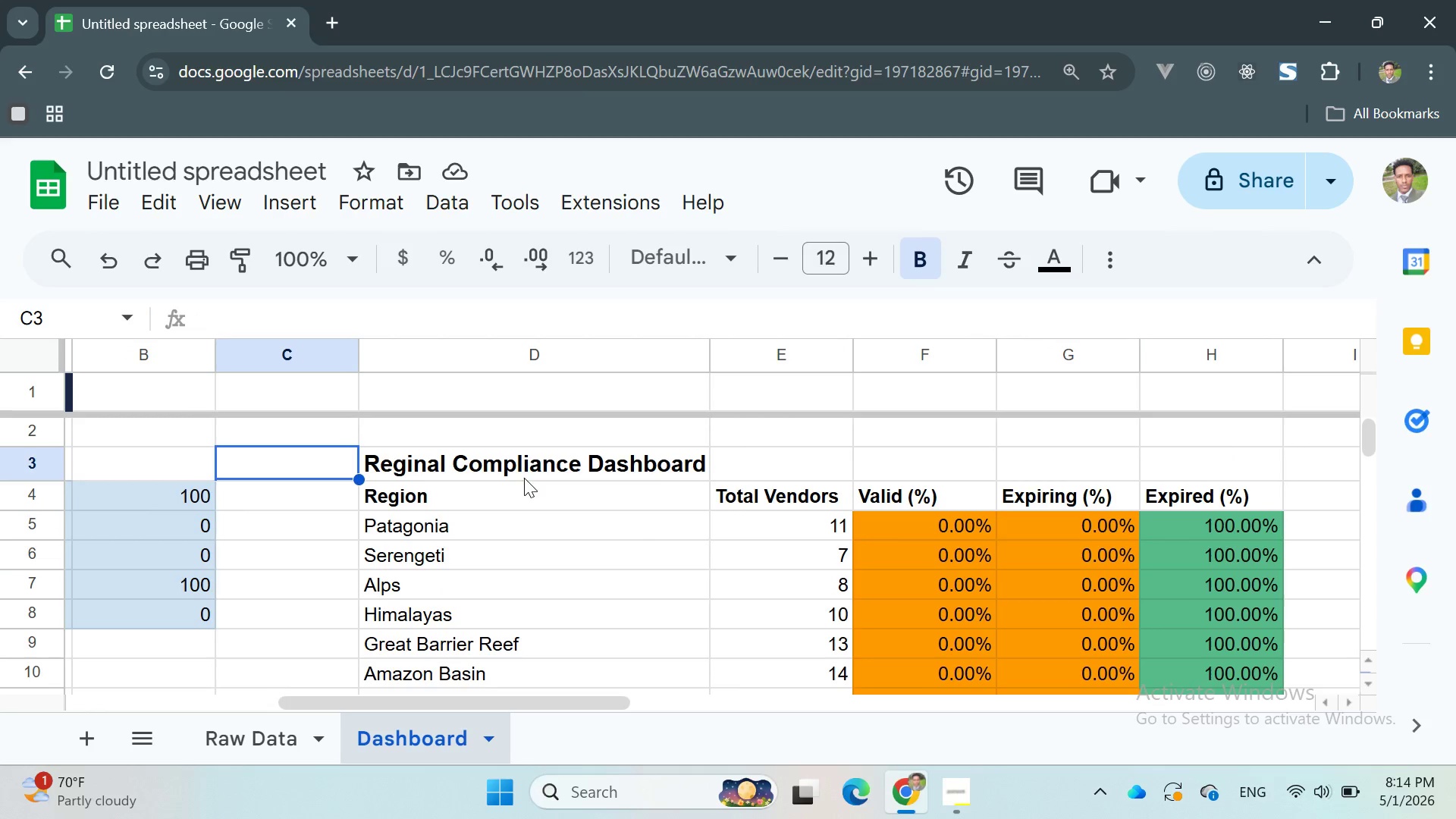 
wait(5.09)
 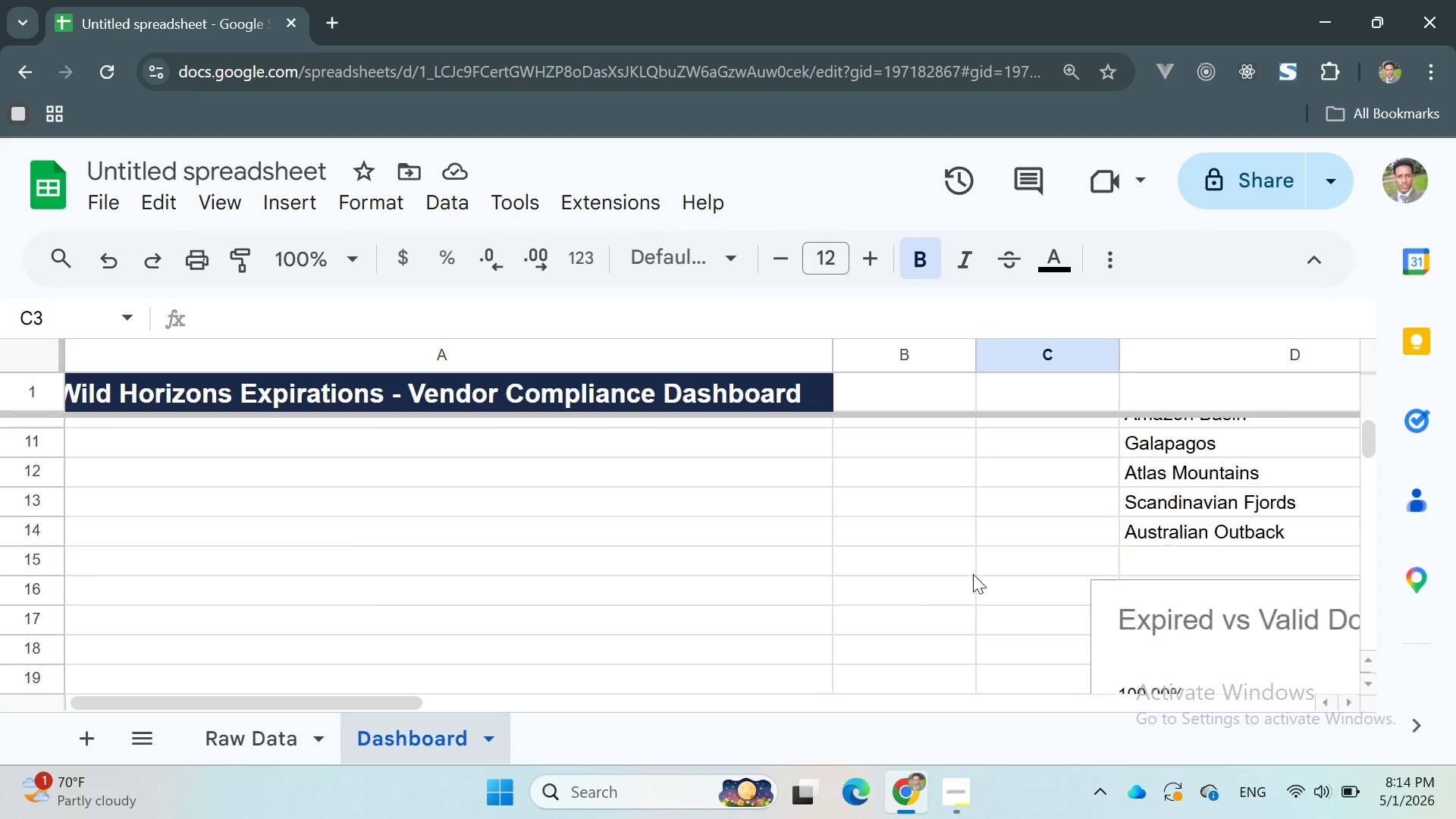 
left_click_drag(start_coordinate=[365, 498], to_coordinate=[1249, 589])
 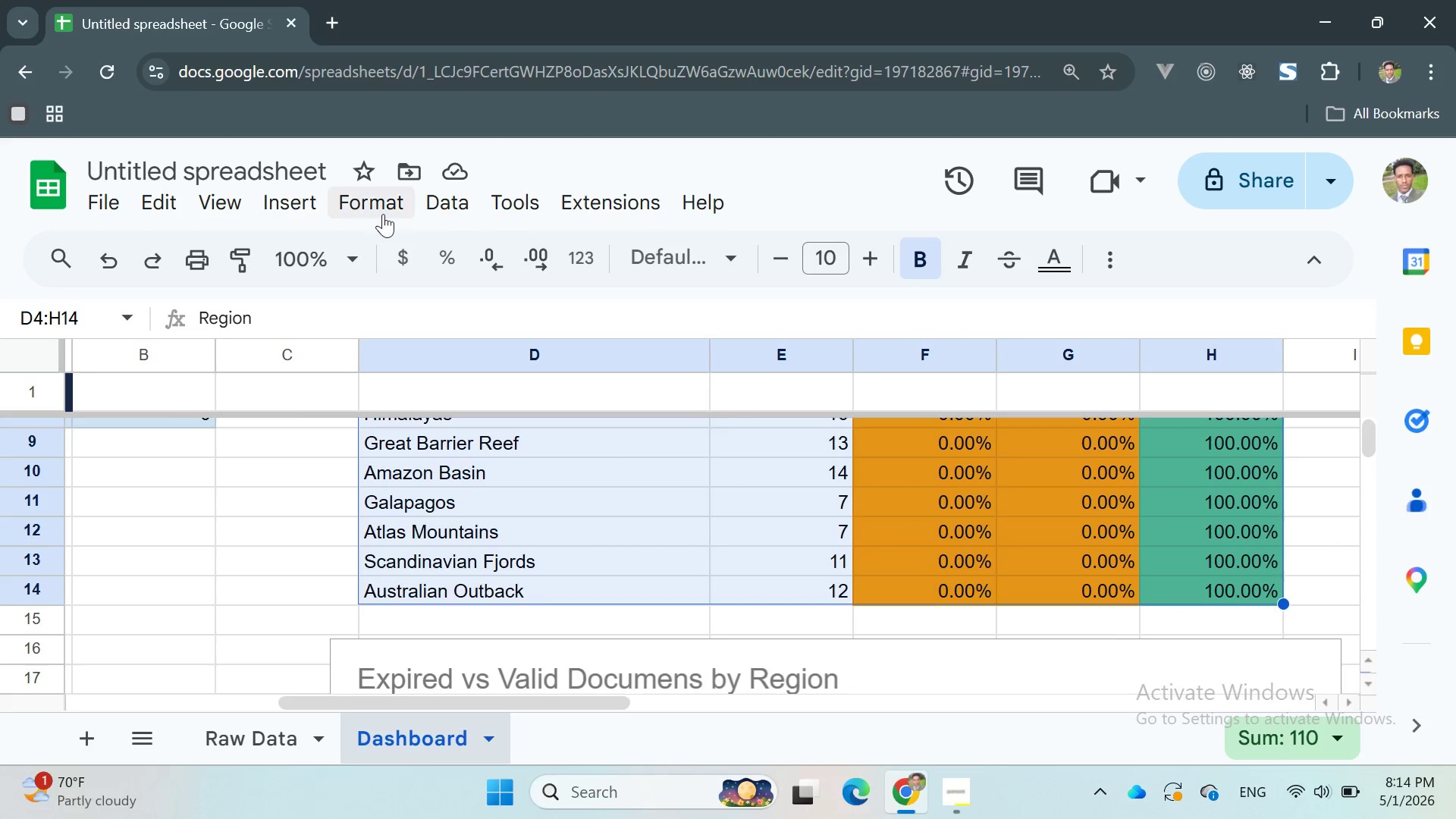 
left_click([377, 212])
 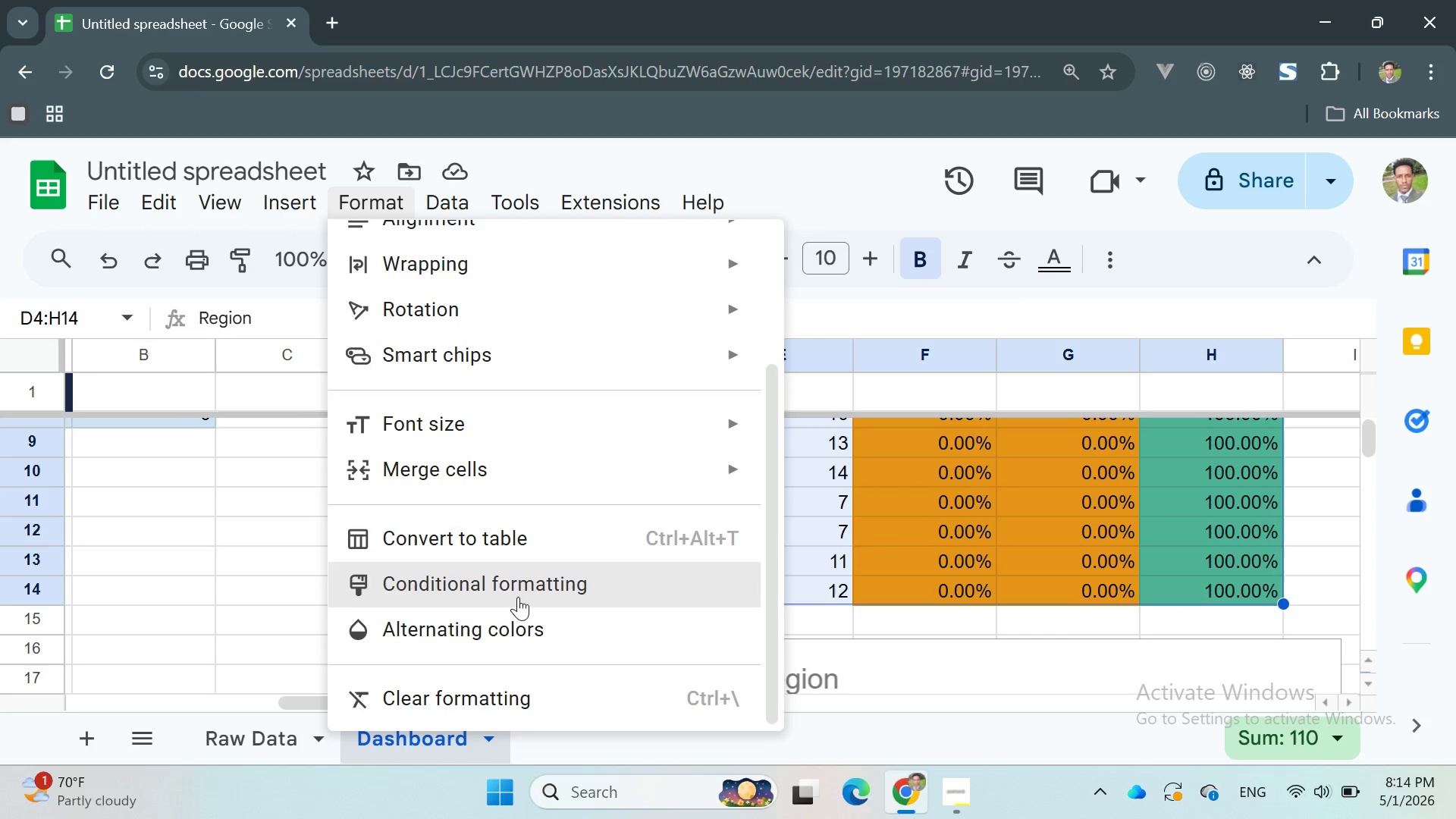 
left_click([483, 619])
 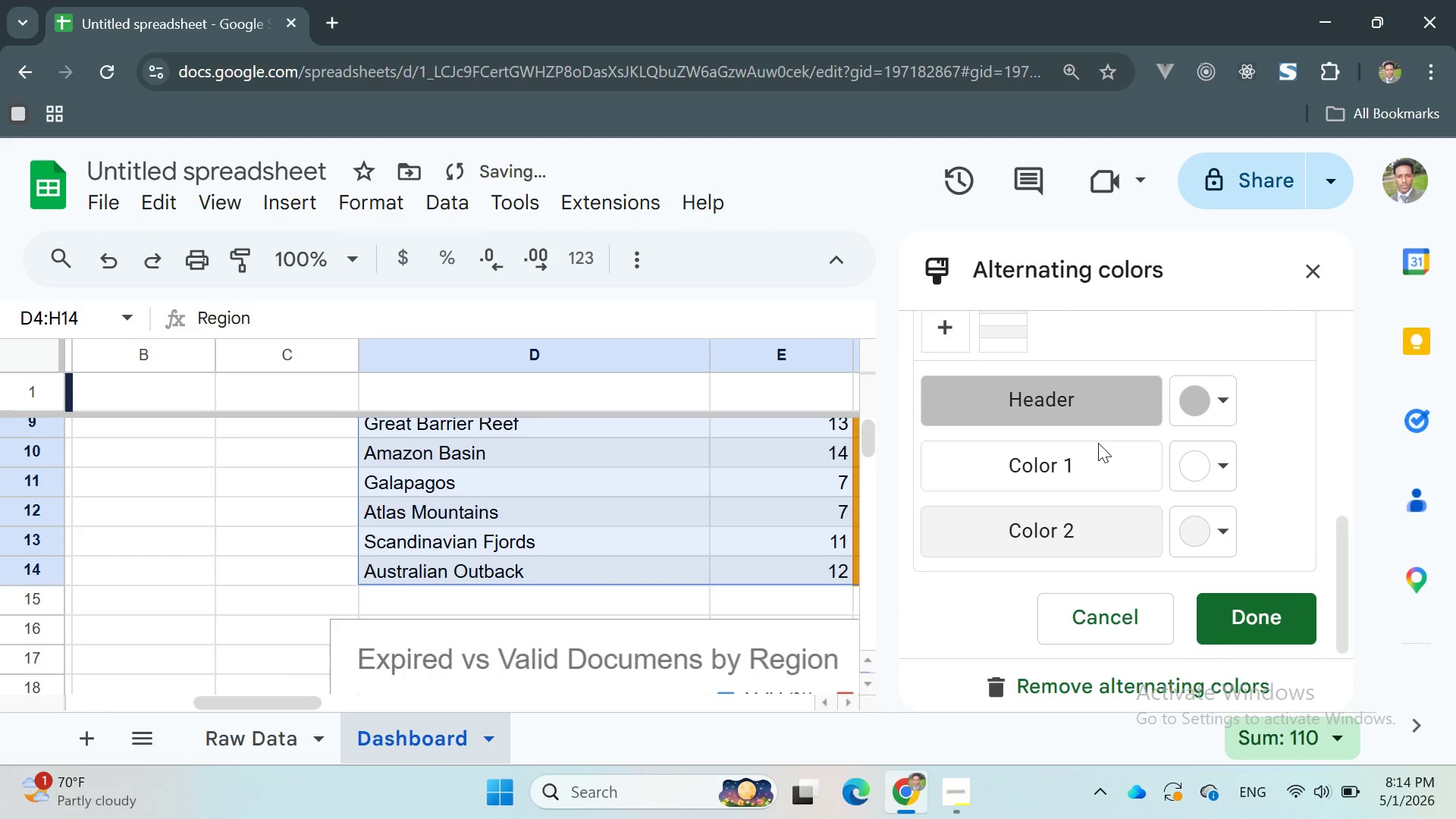 
left_click([1268, 617])
 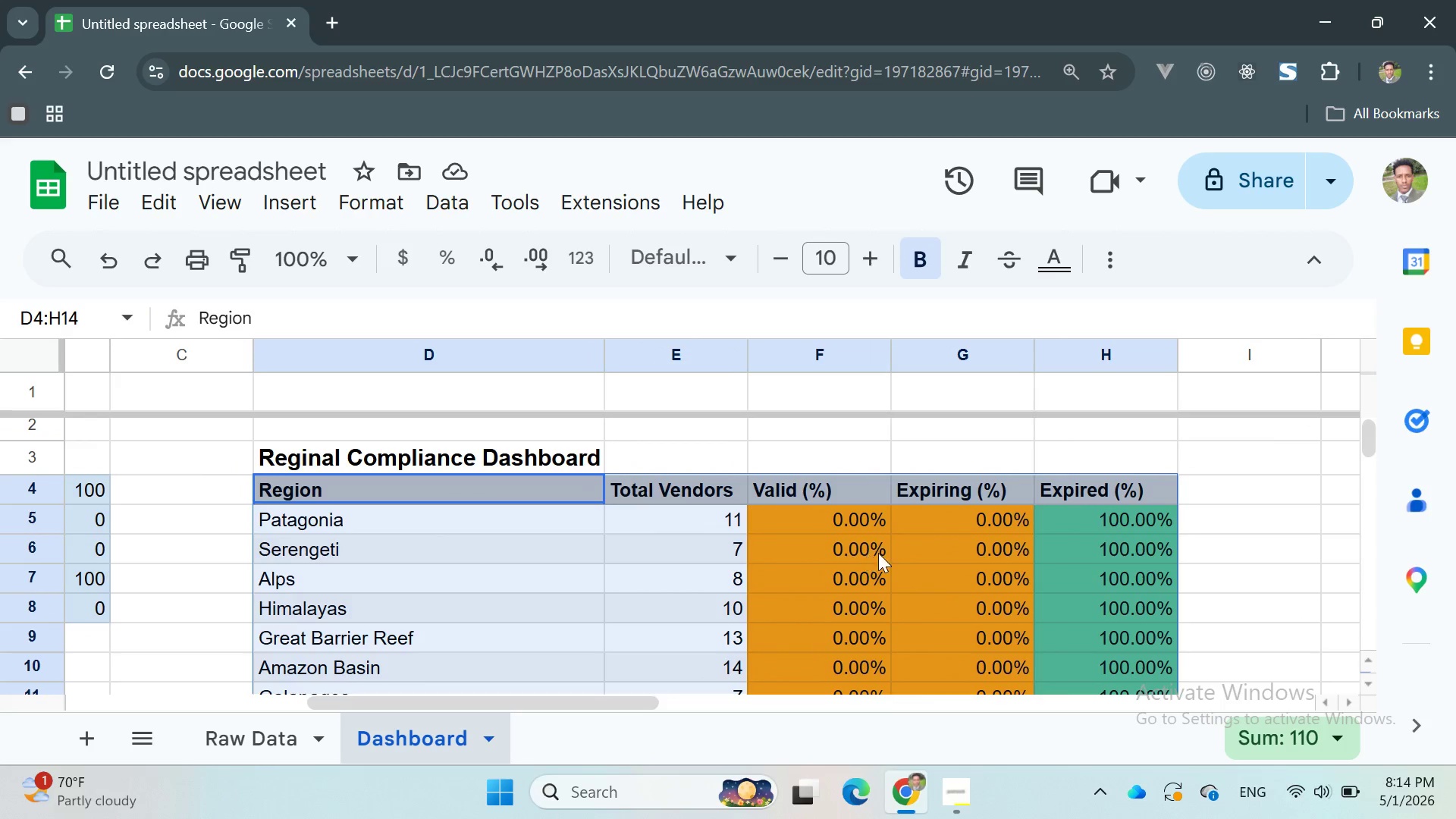 
wait(11.06)
 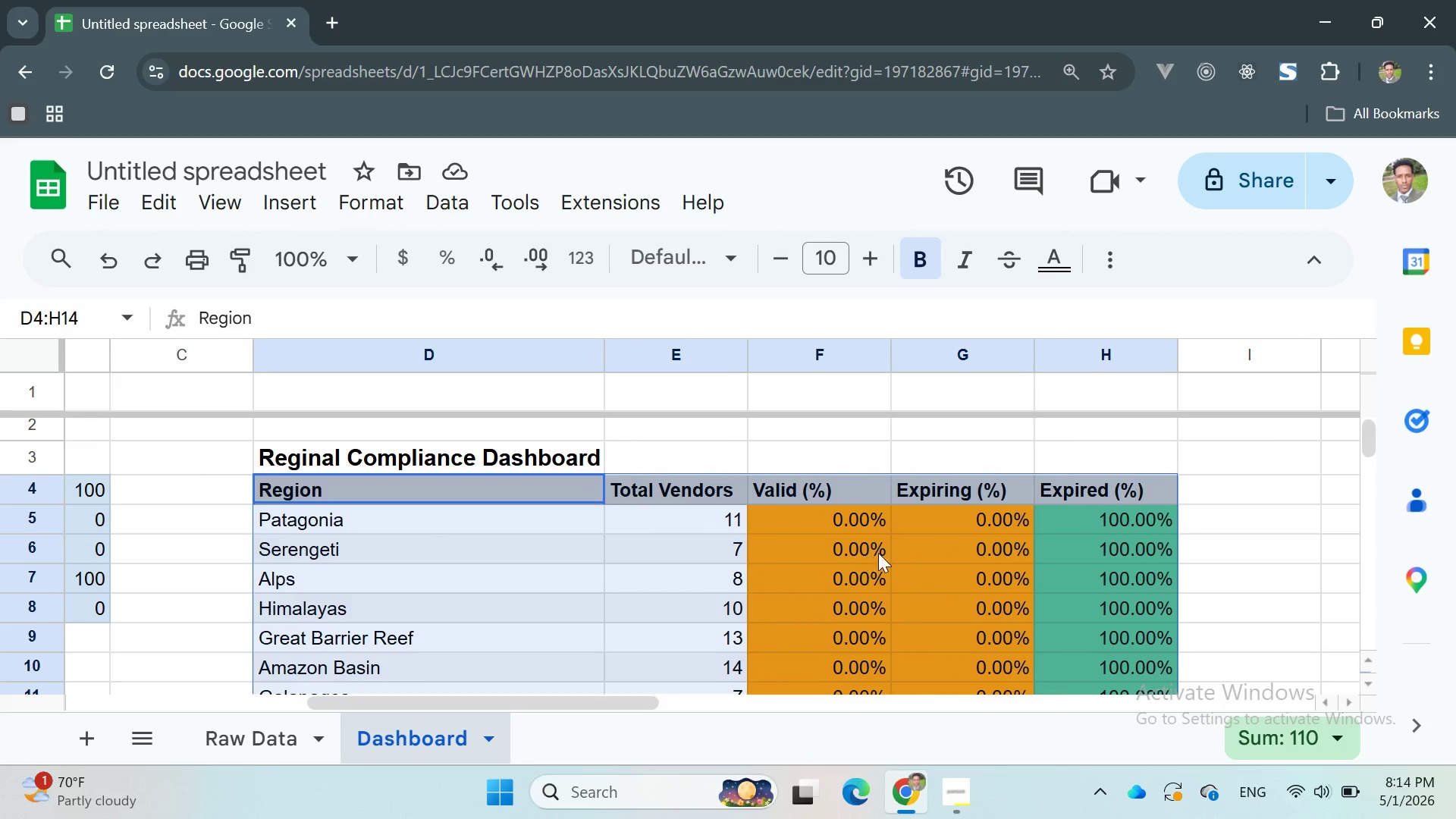 
left_click([215, 205])
 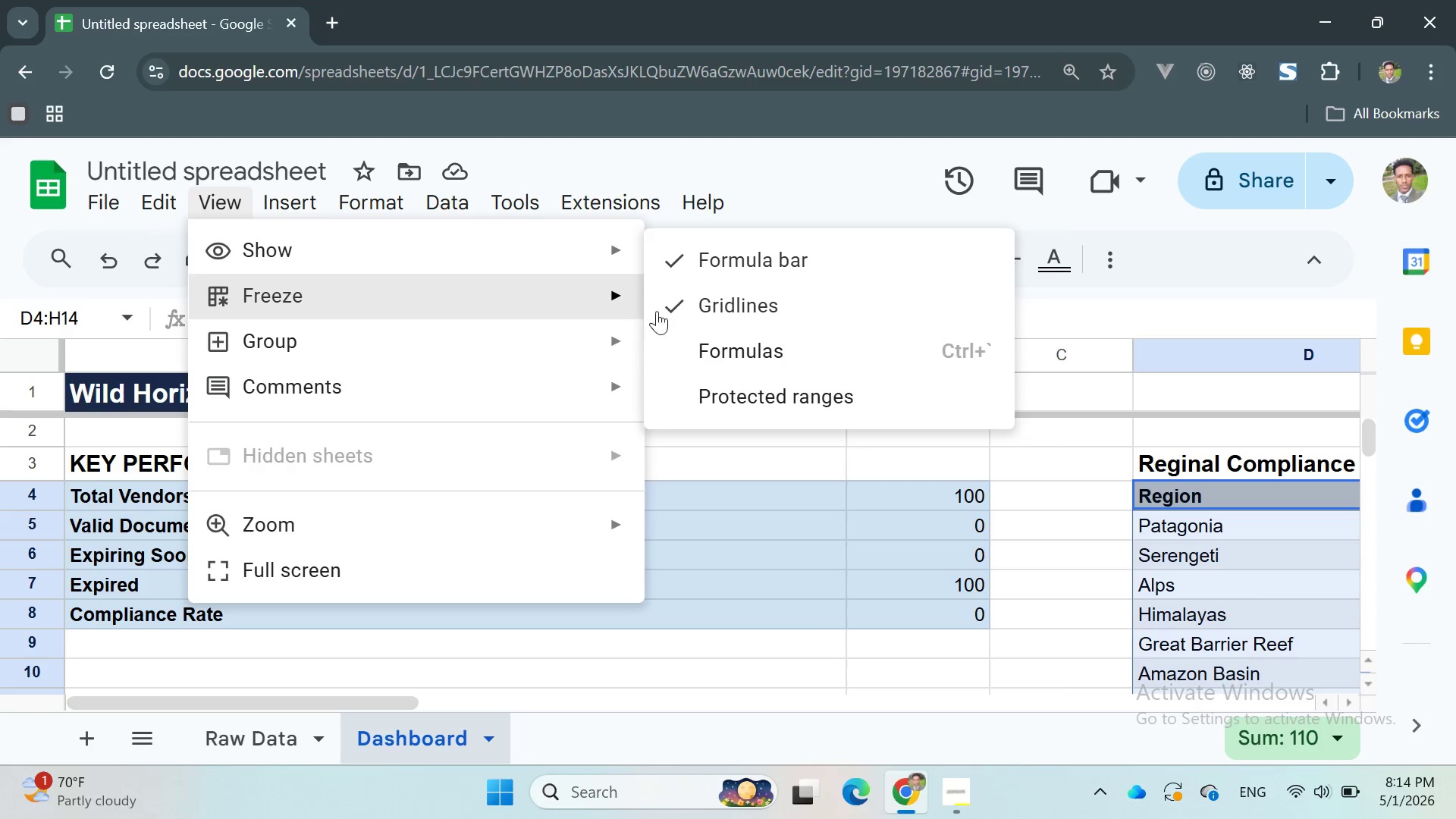 
left_click([685, 303])
 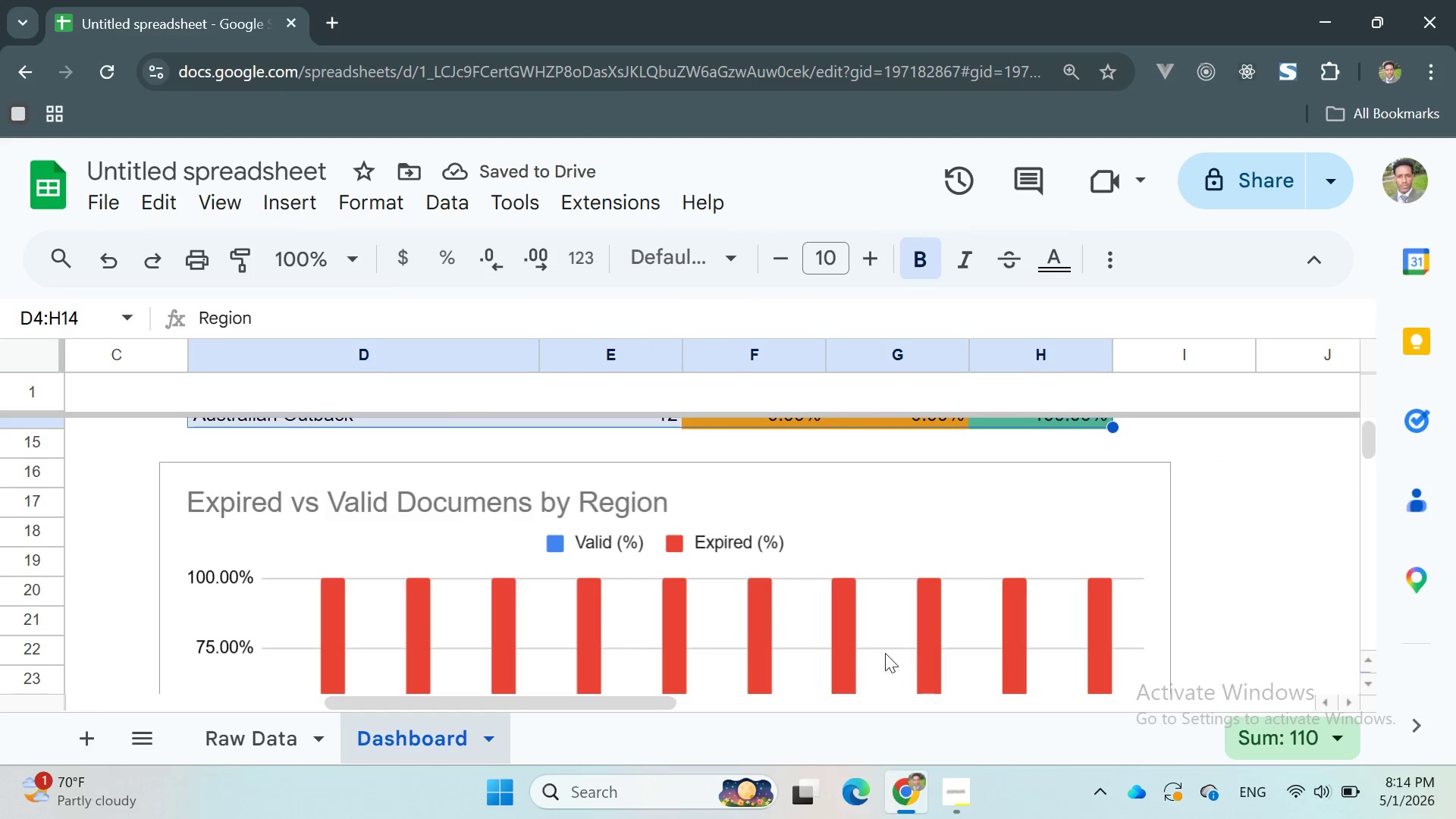 
left_click([975, 791])